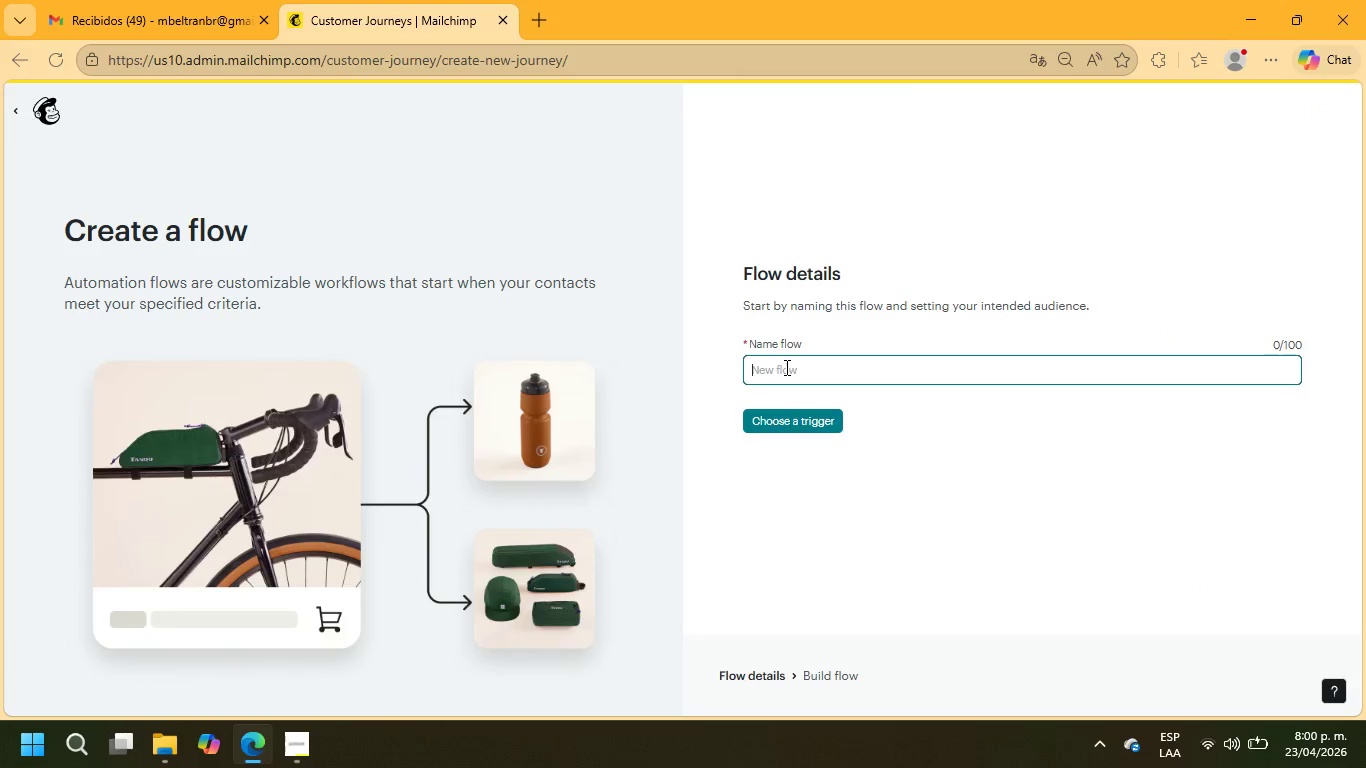 
type(COLD OUTREACH - ;RECISION)
key(Backspace)
key(Backspace)
key(Backspace)
key(Backspace)
key(Backspace)
key(Backspace)
key(Backspace)
key(Backspace)
key(Backspace)
type(PRECISION PATH)
 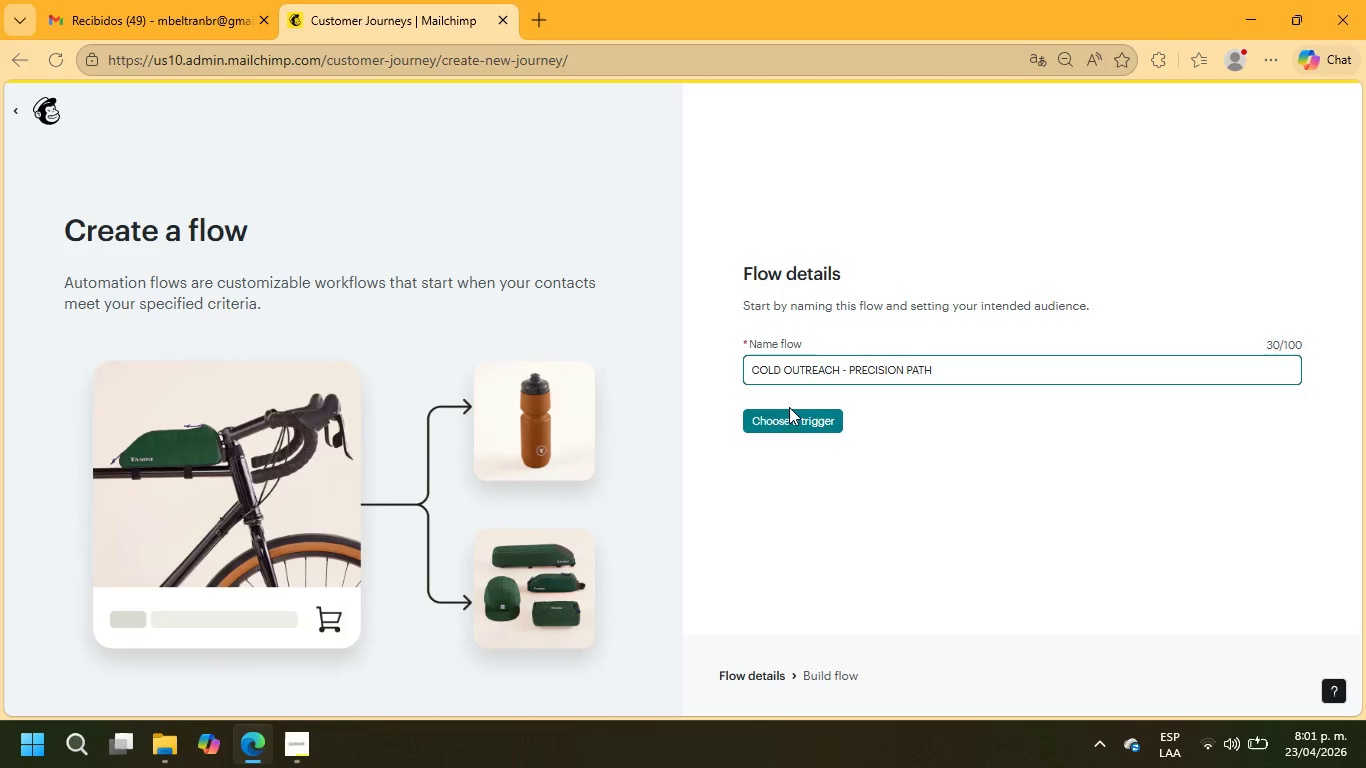 
left_click([791, 416])
 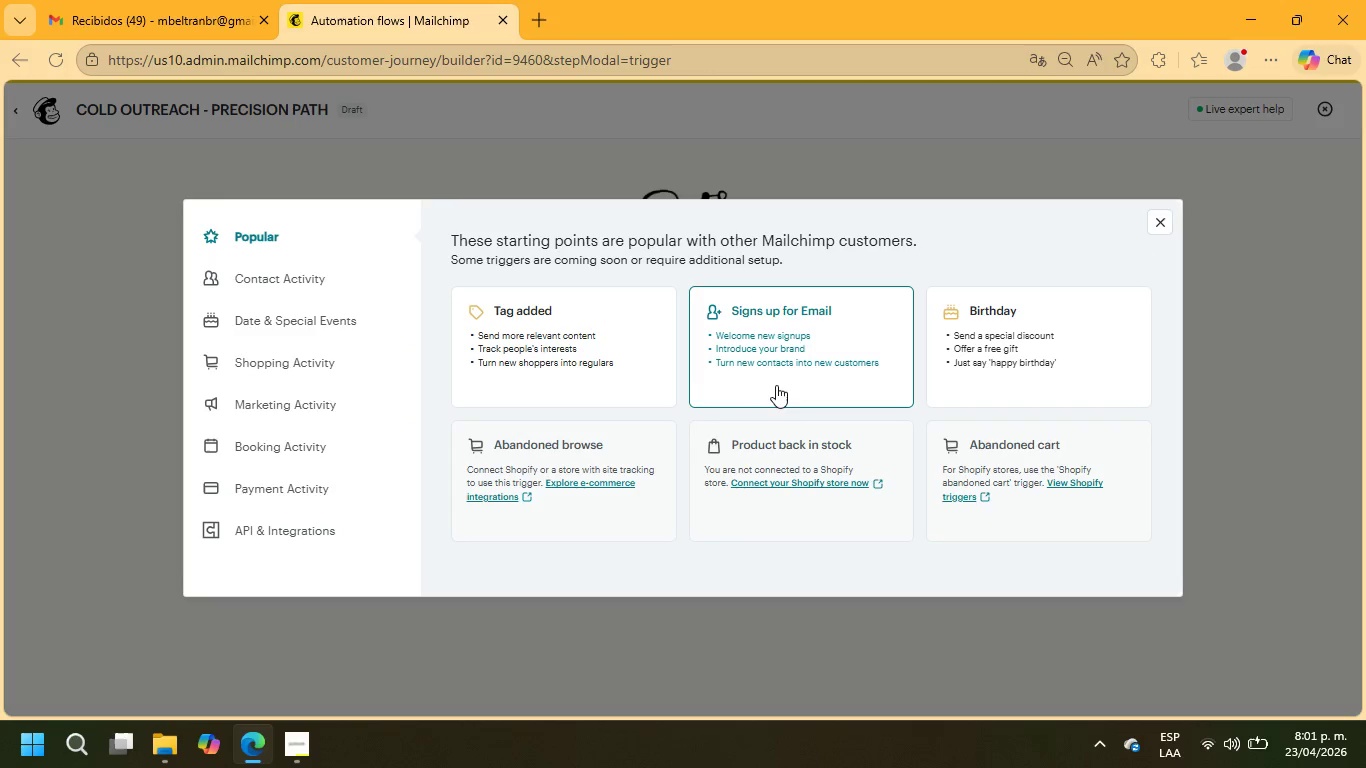 
wait(5.5)
 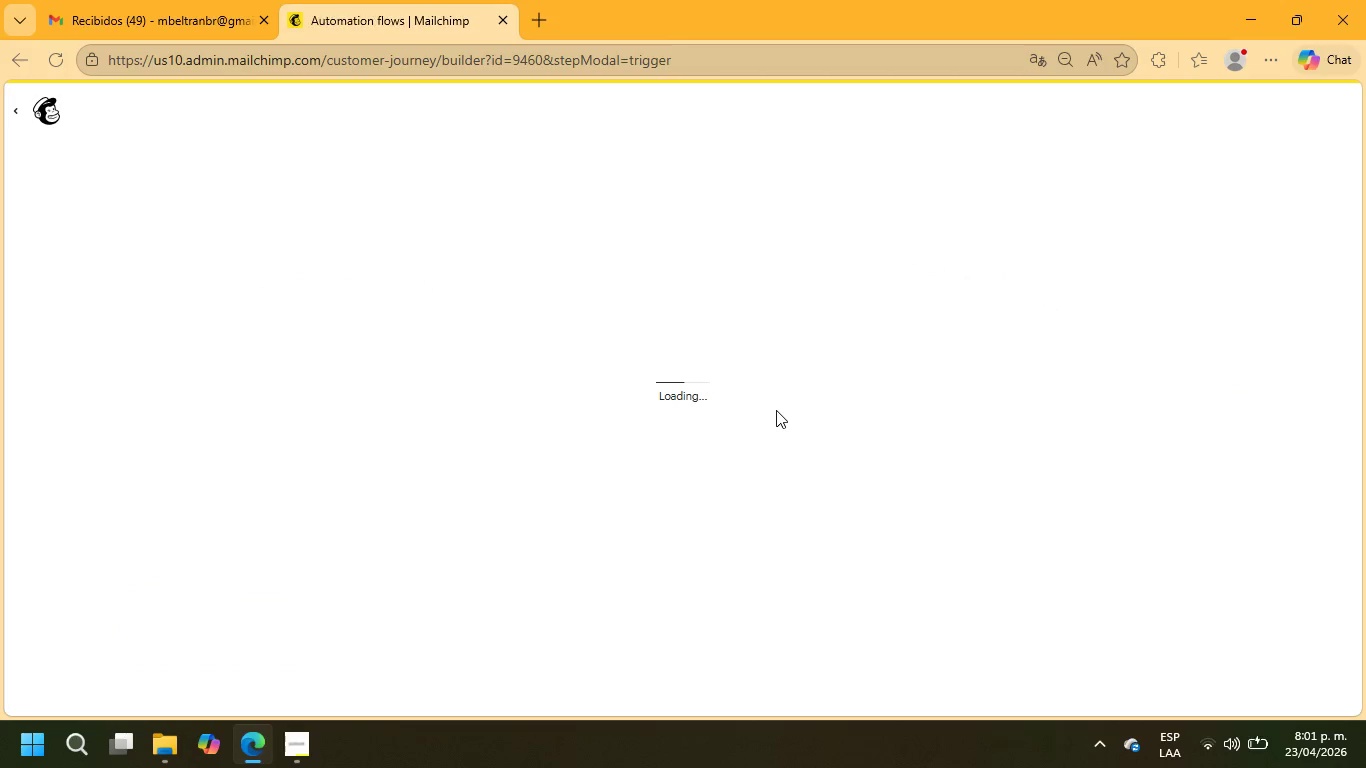 
left_click([776, 374])
 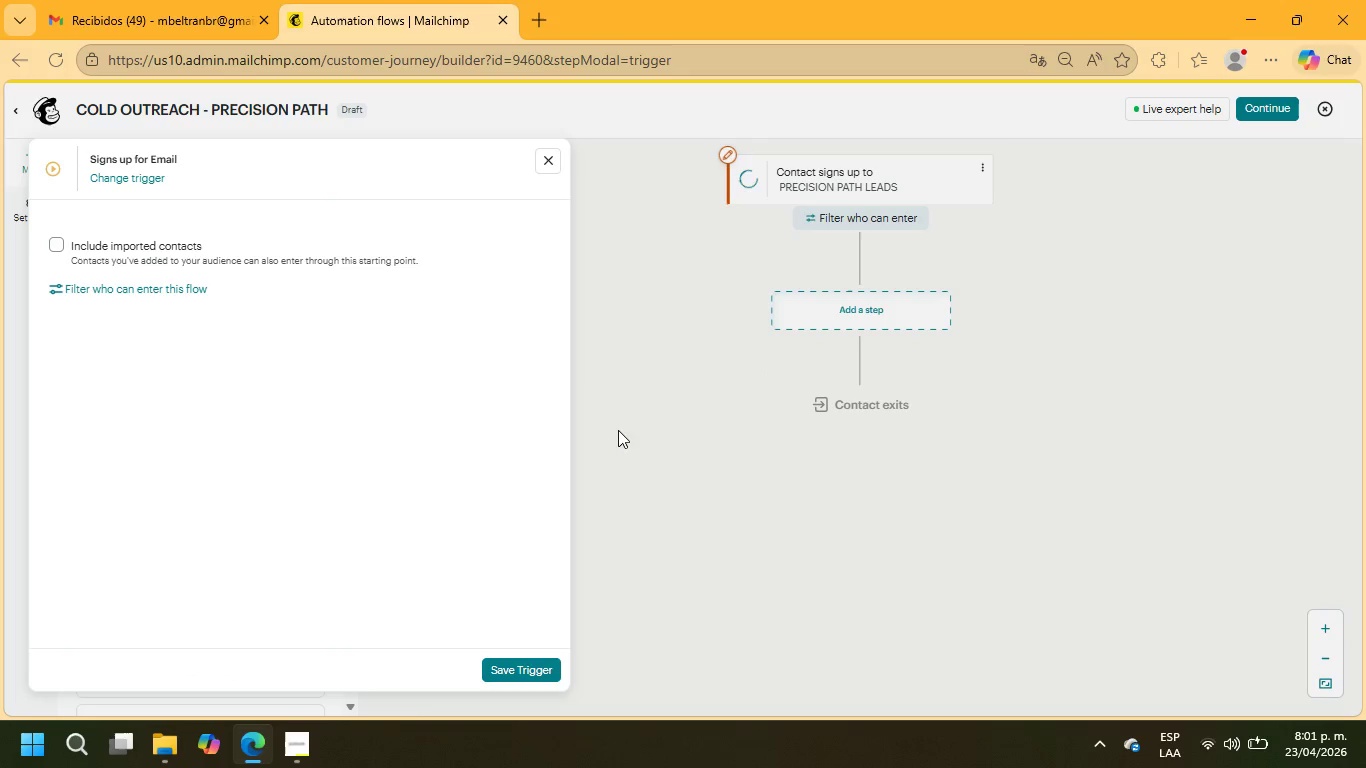 
wait(7.0)
 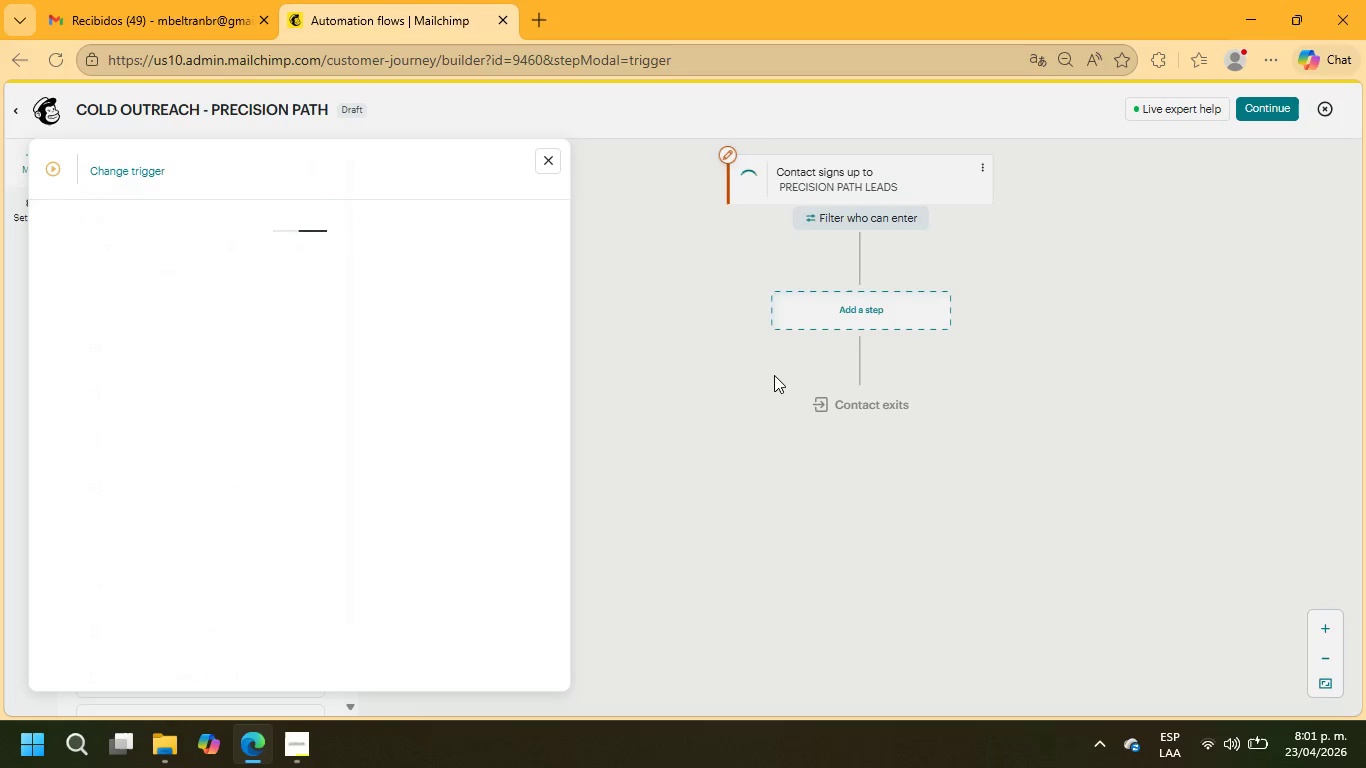 
left_click([55, 246])
 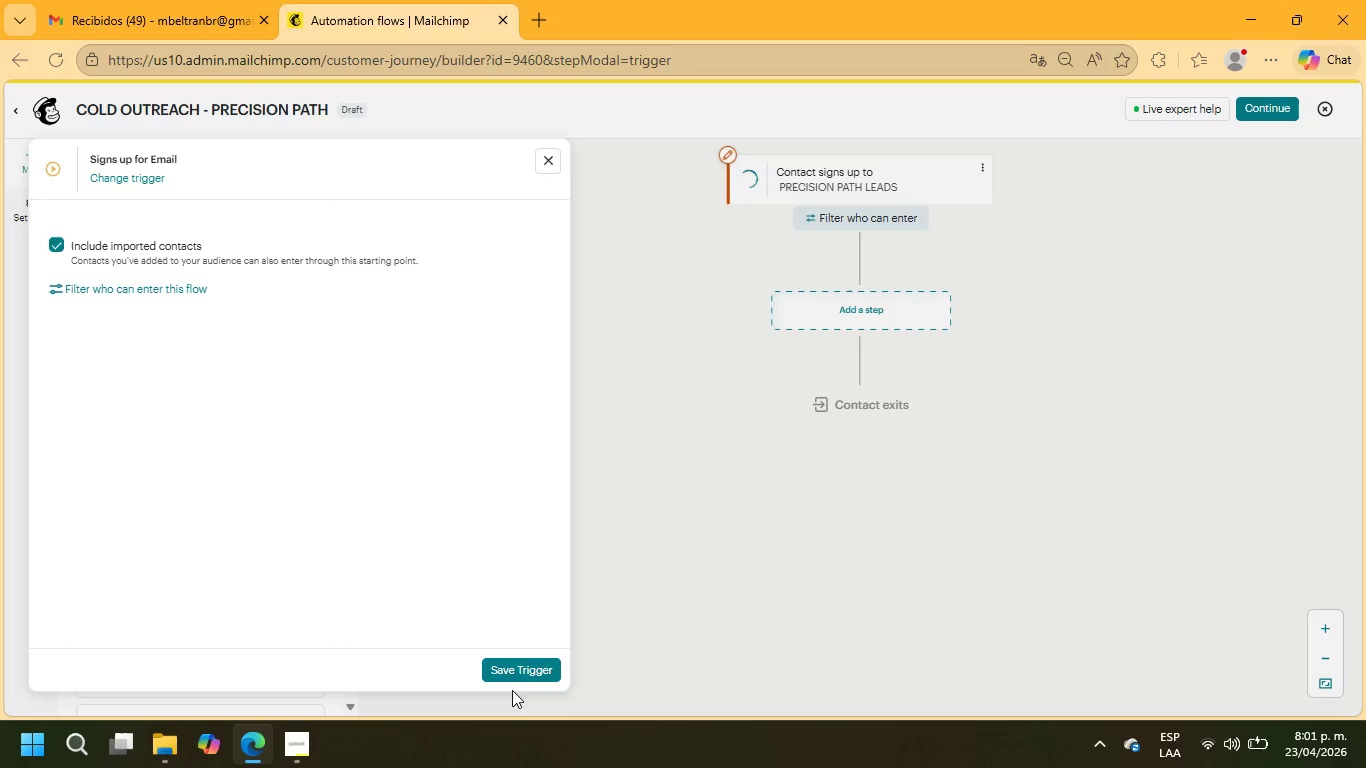 
left_click([518, 667])
 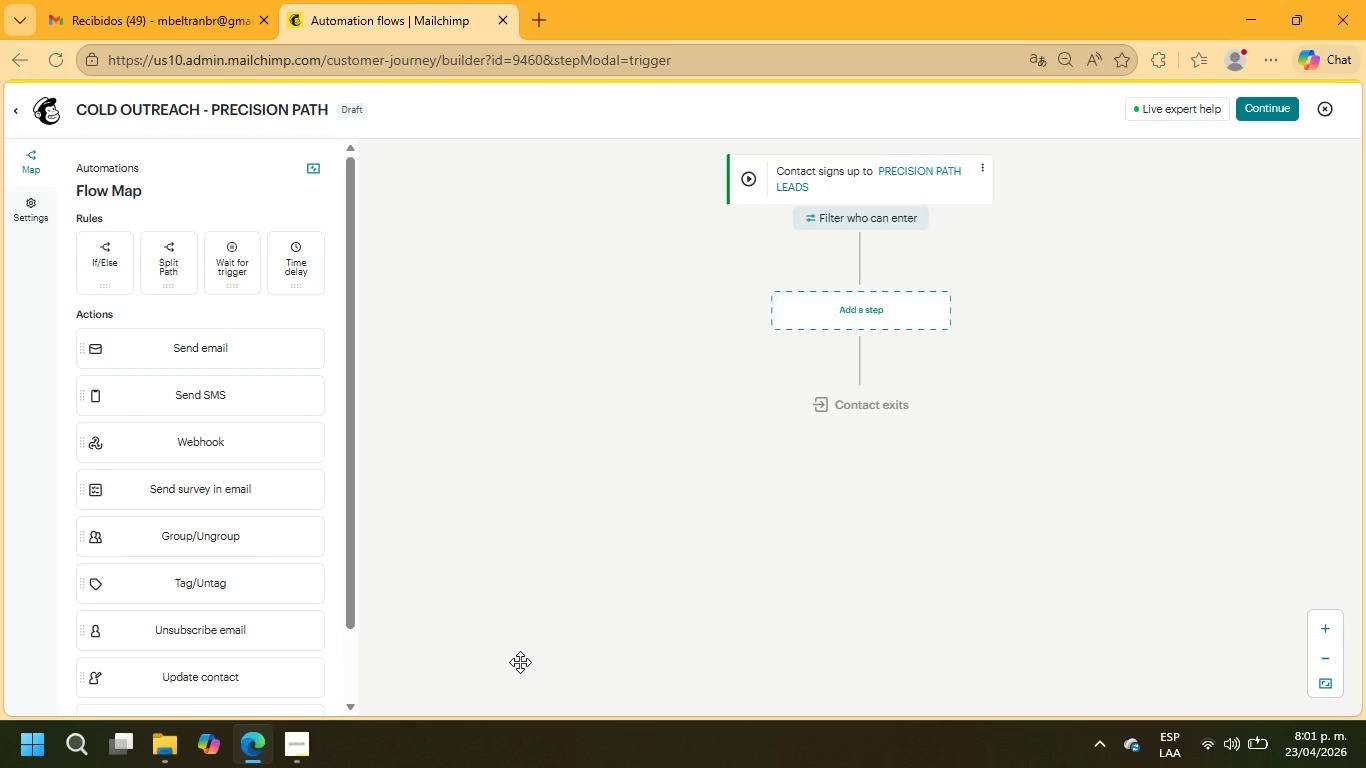 
wait(26.67)
 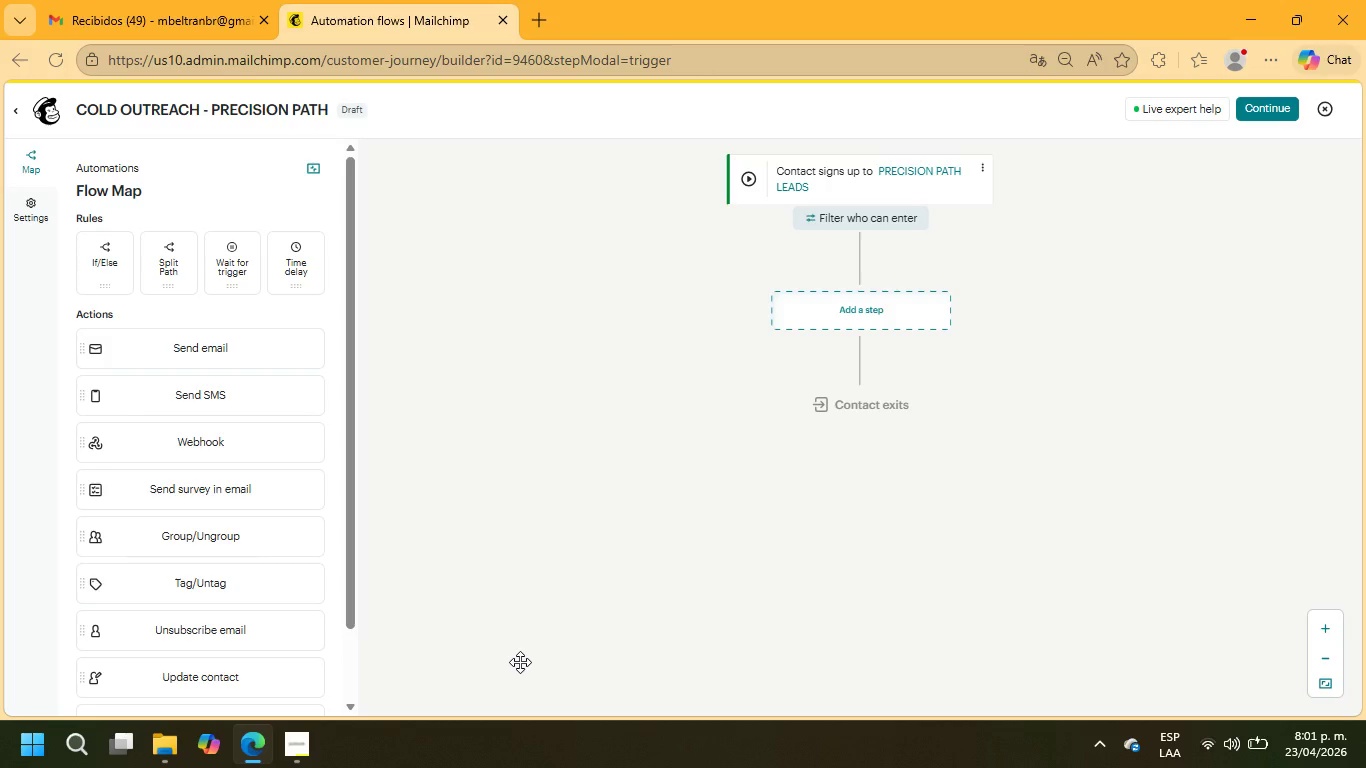 
left_click([834, 309])
 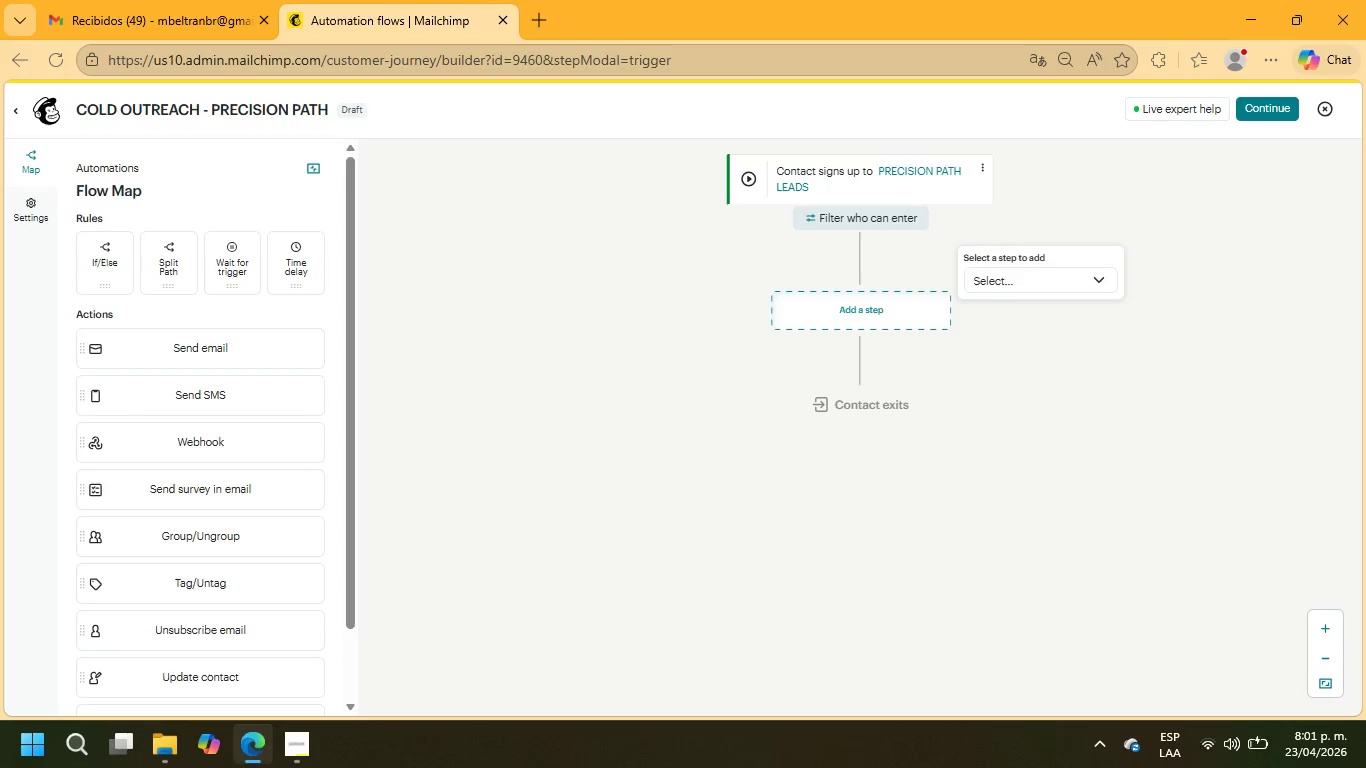 
left_click([299, 746])